 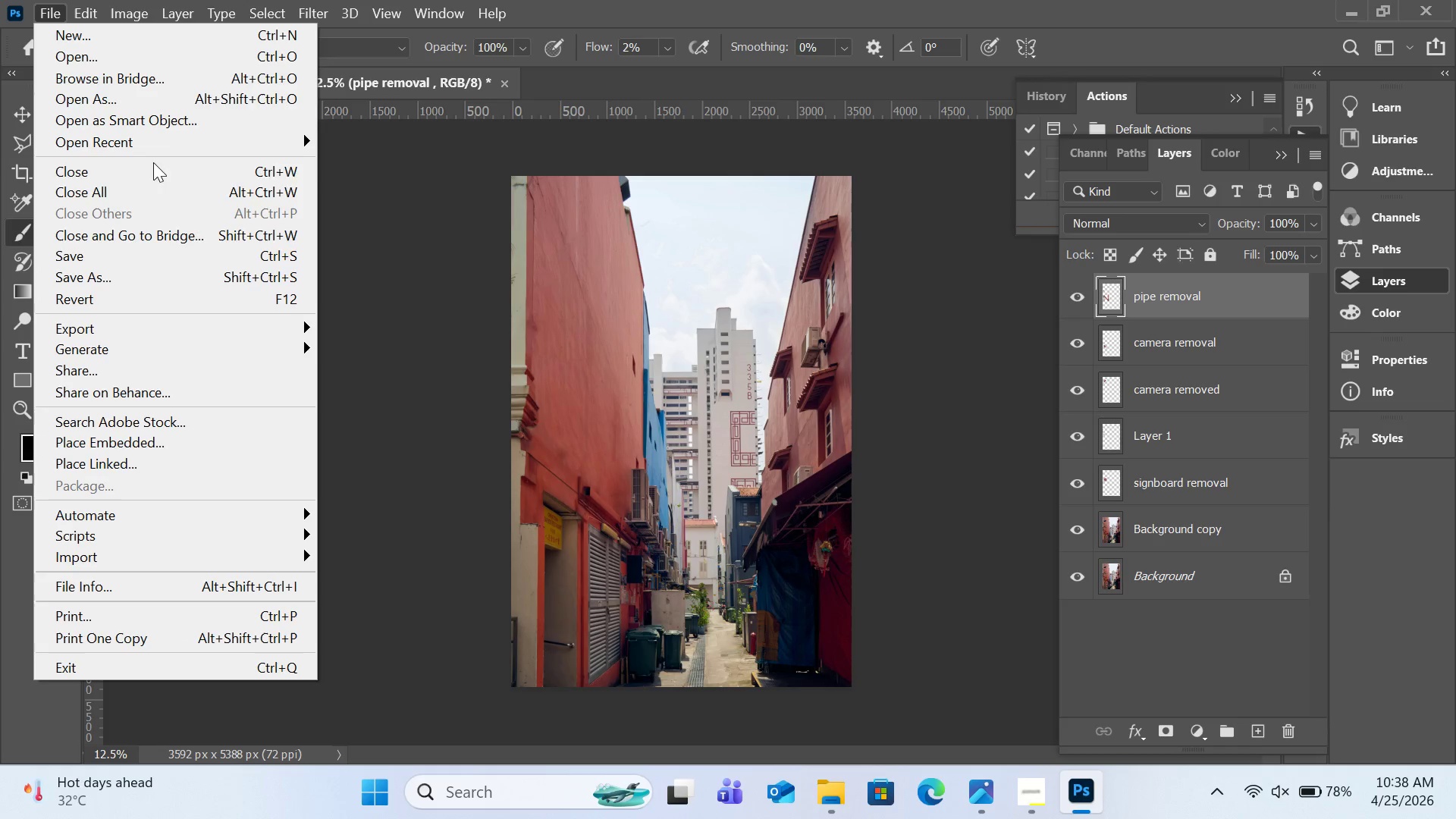 
left_click([201, 284])
 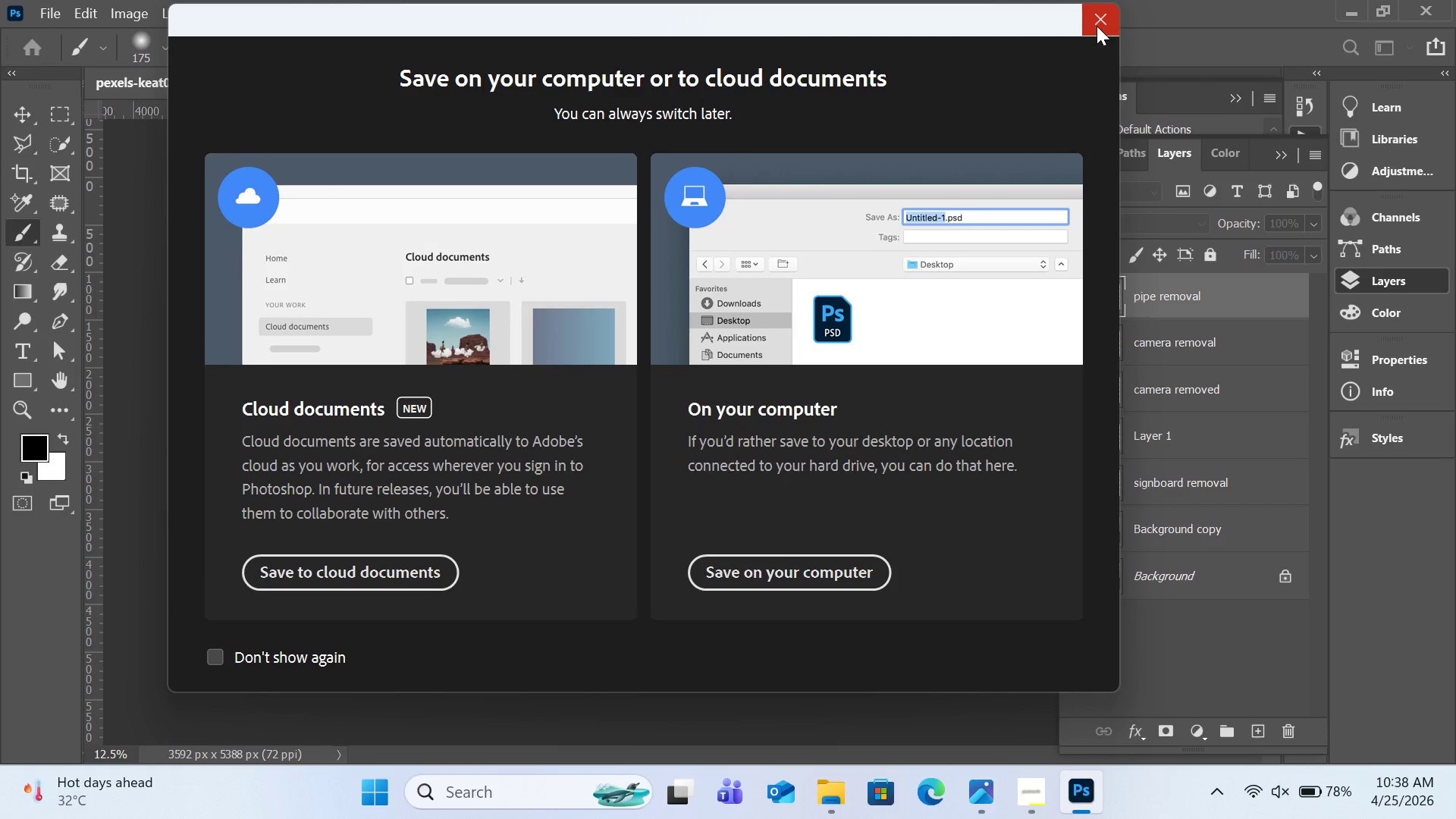 
wait(6.84)
 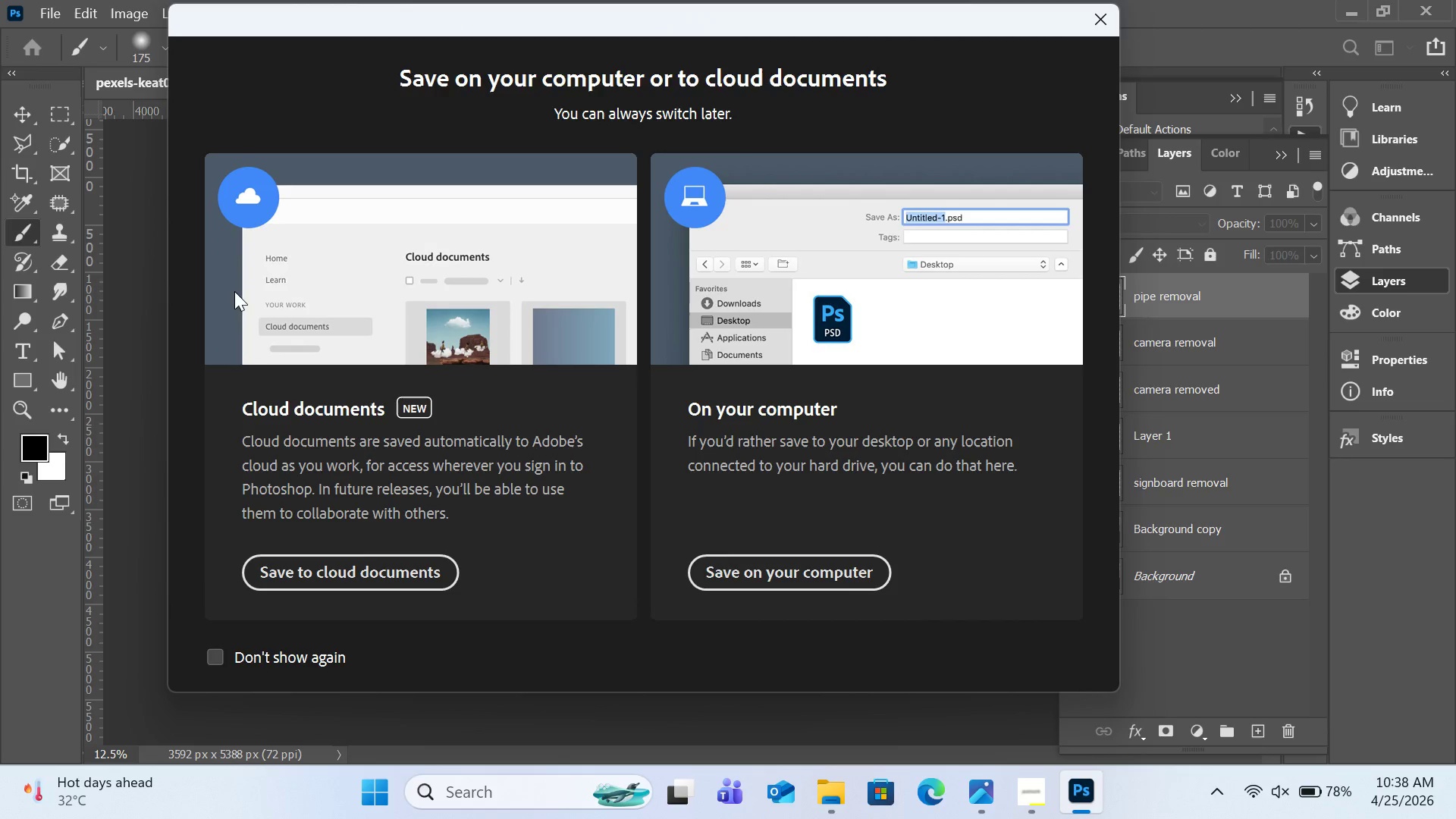 
left_click([826, 577])
 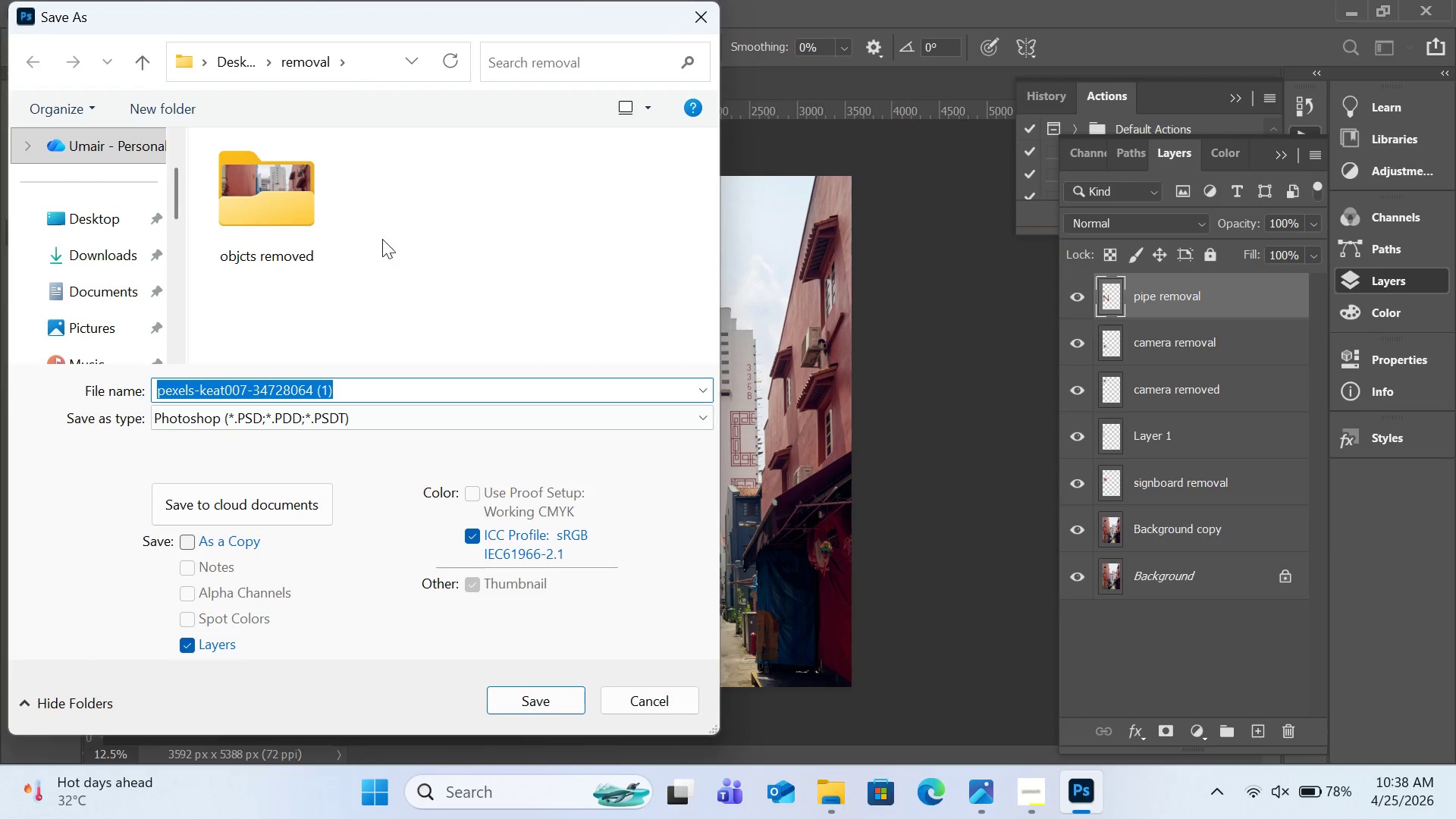 
double_click([293, 208])
 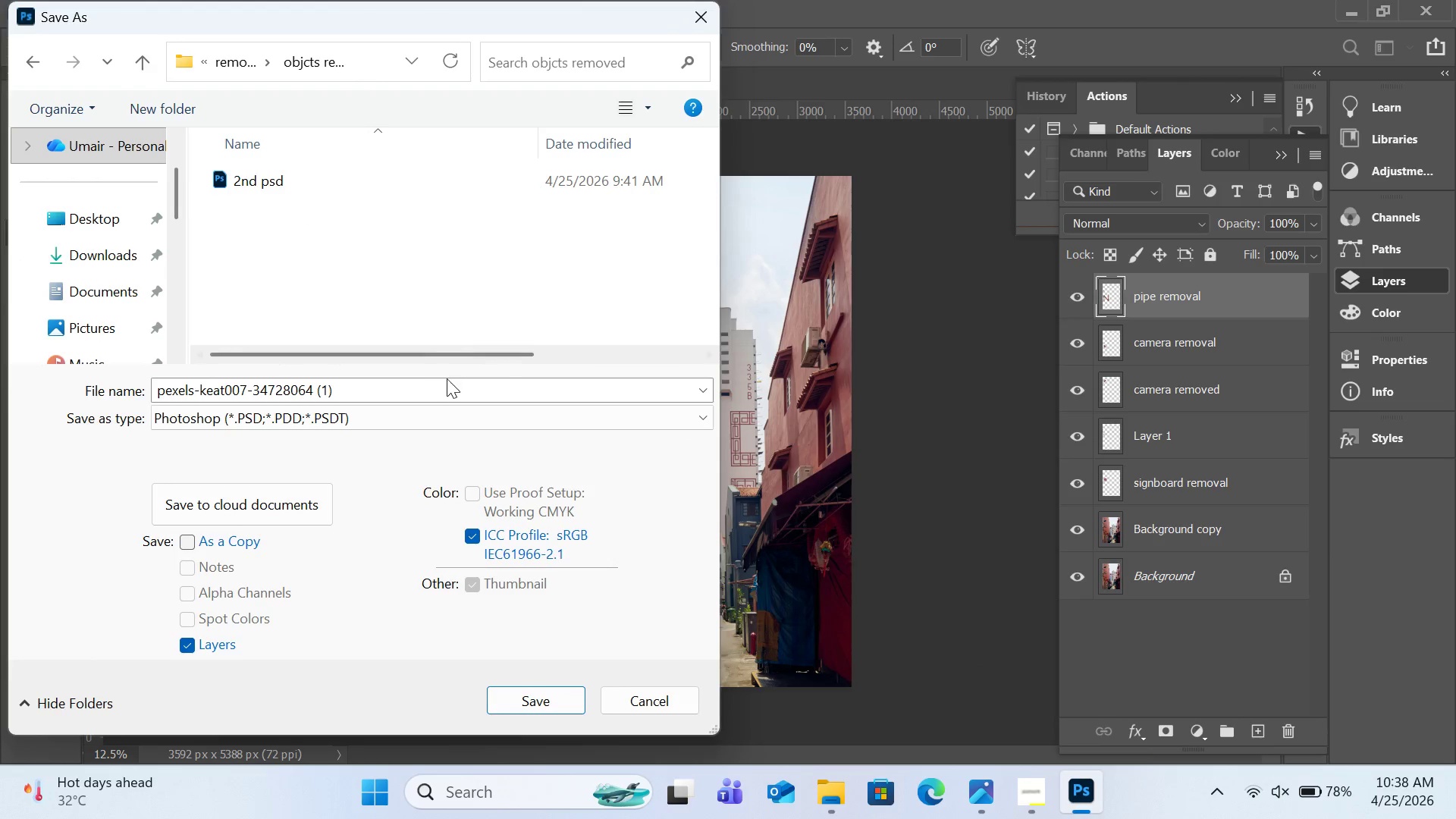 
left_click([447, 380])
 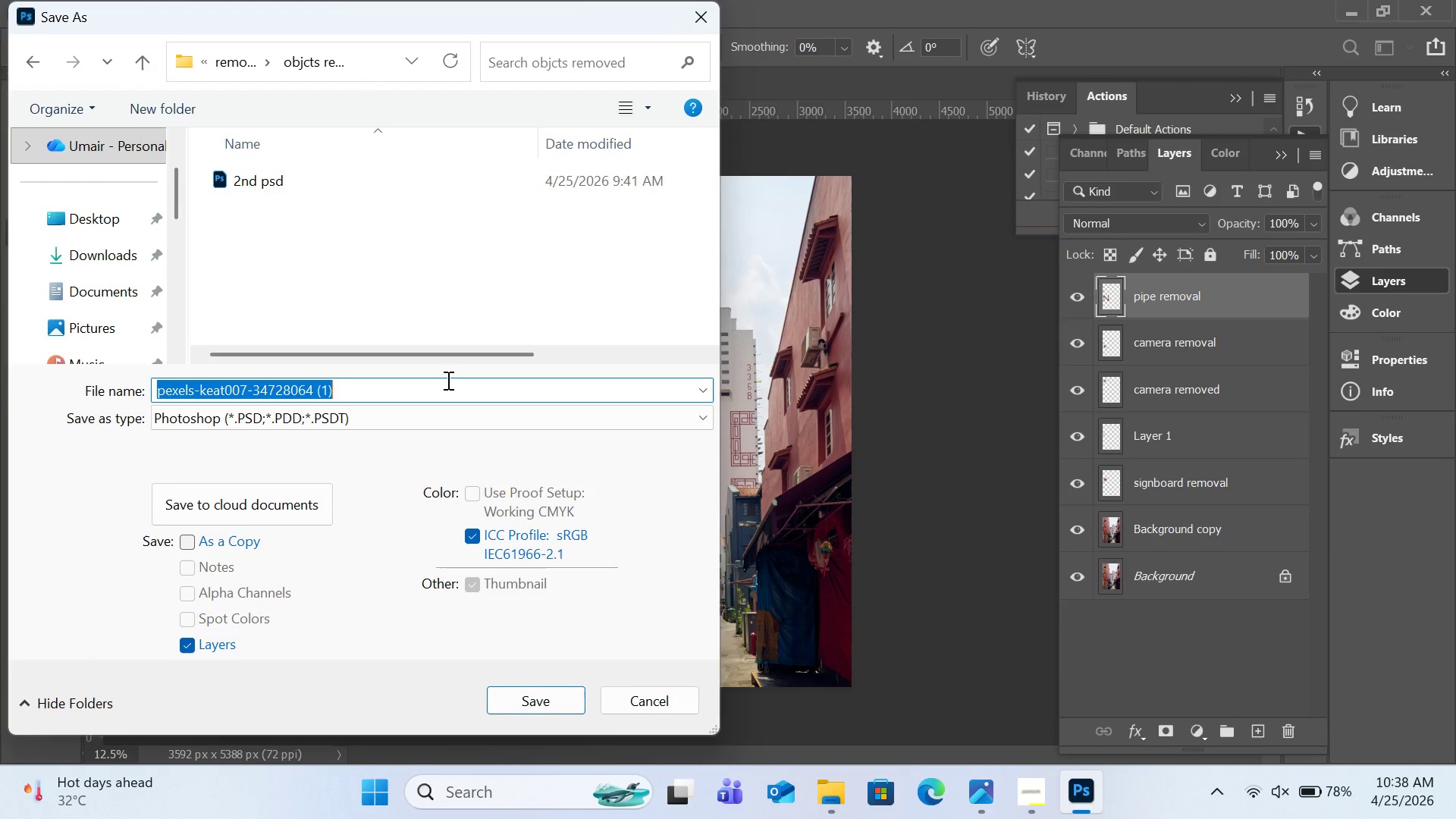 
type(3rd psd)
 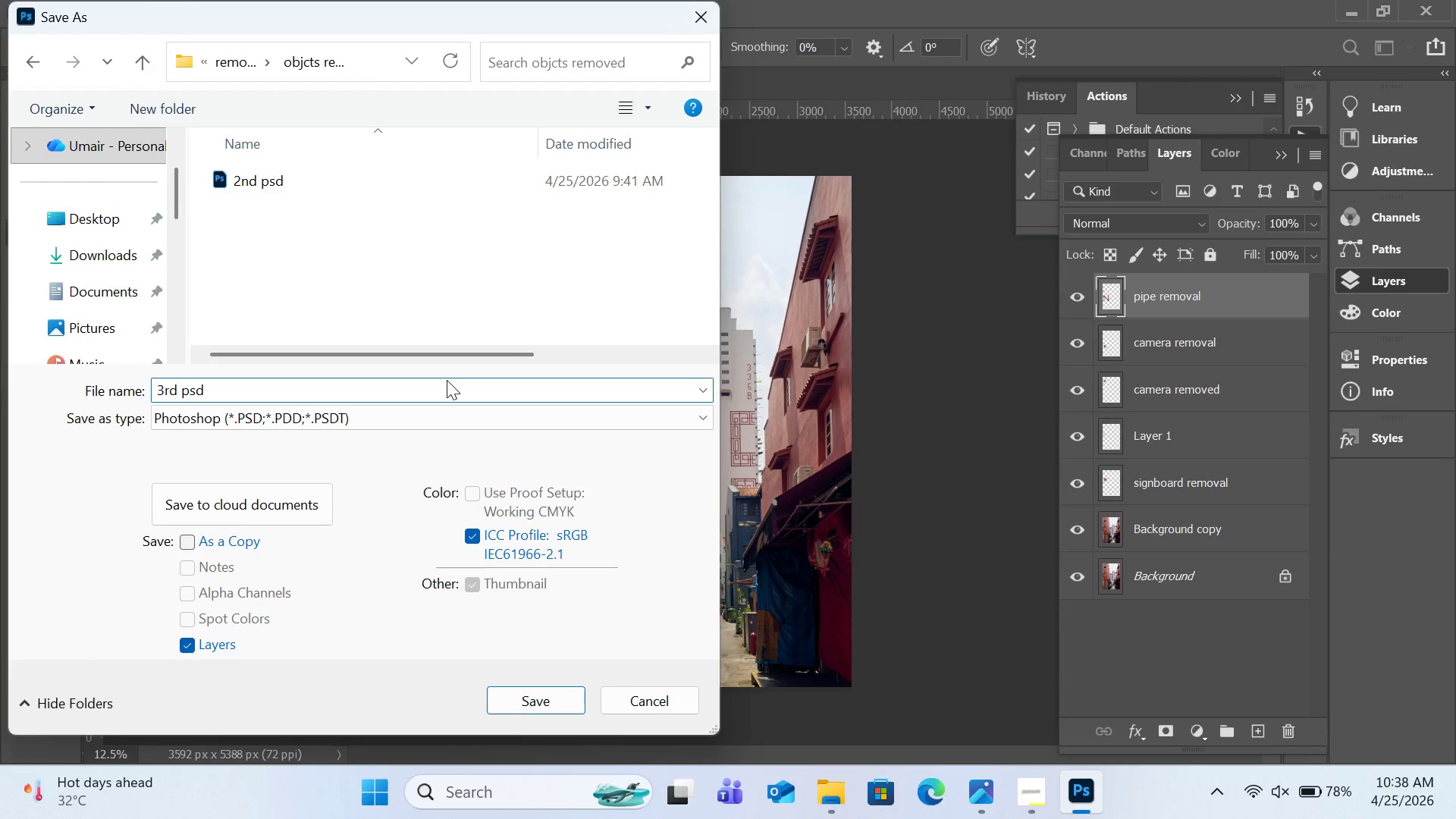 
key(Enter)
 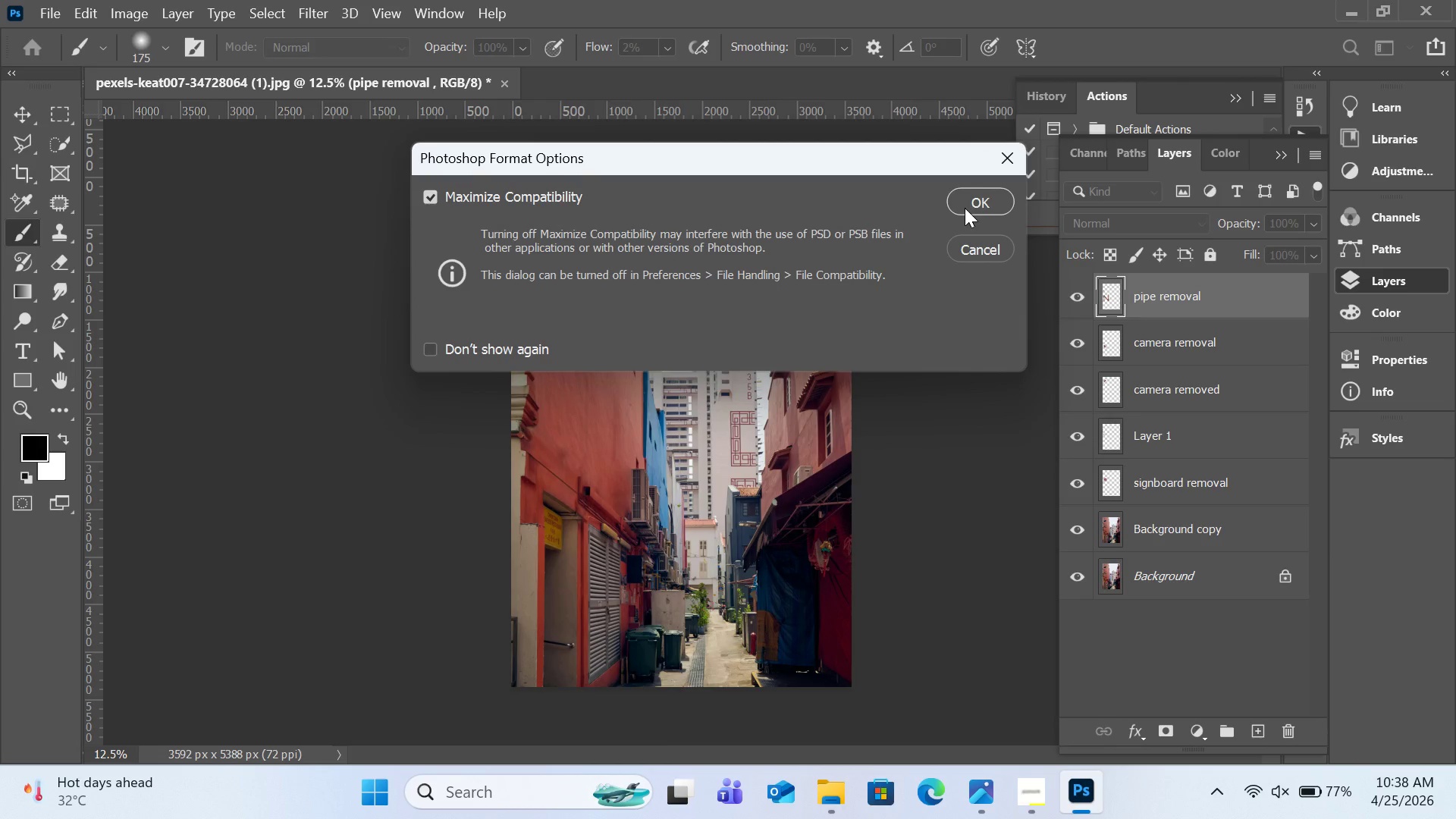 
left_click([965, 208])
 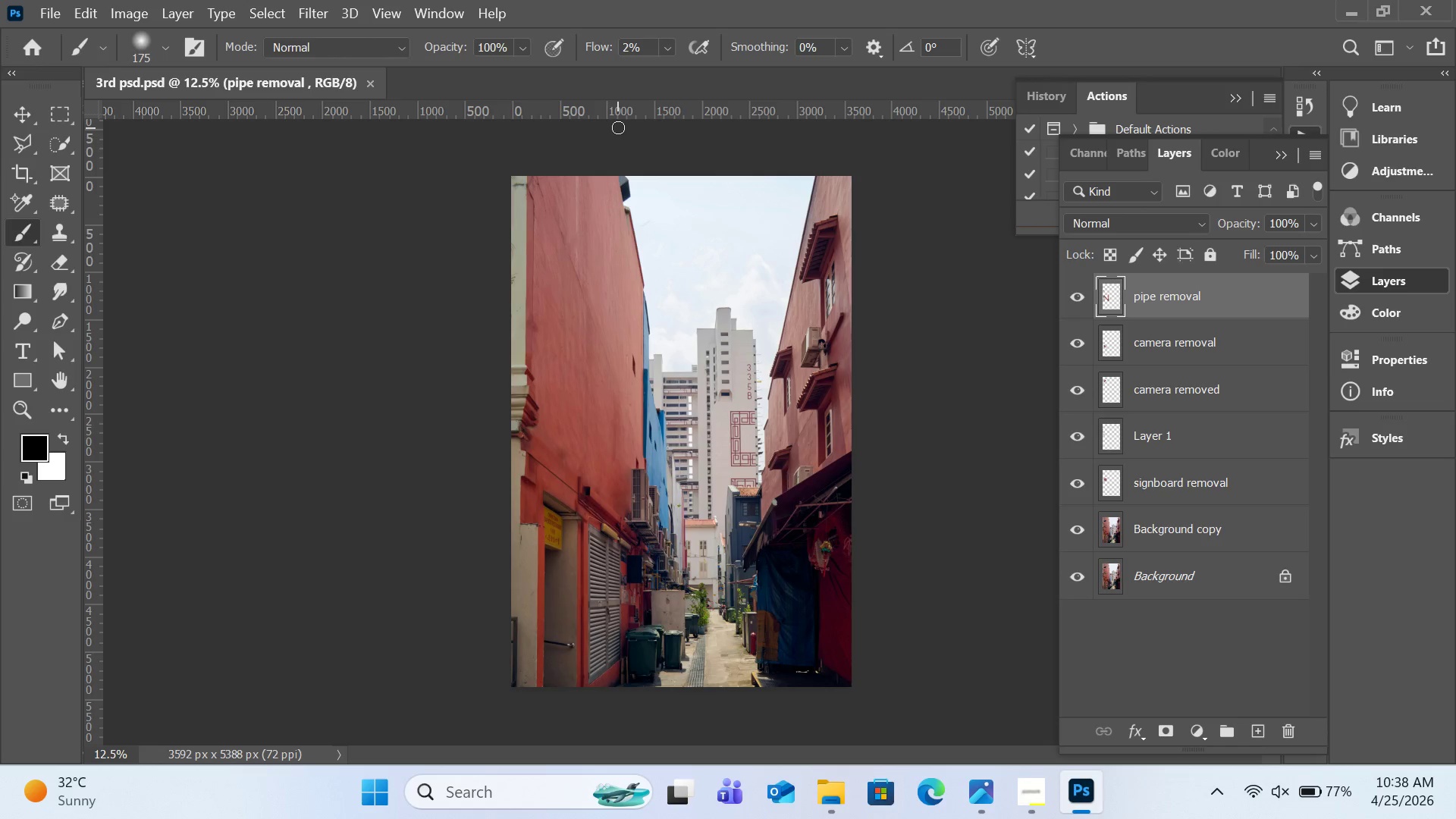 
wait(18.38)
 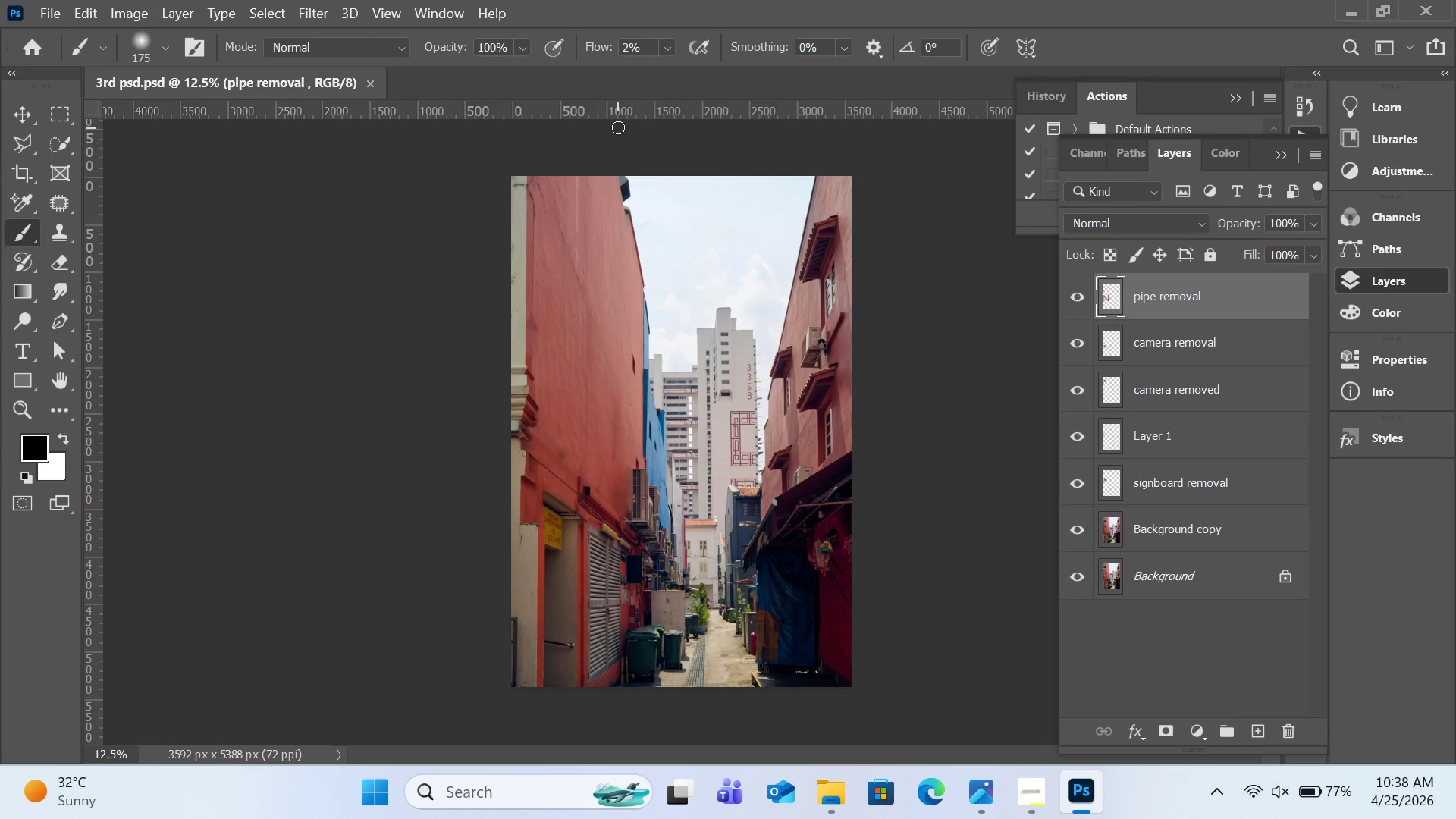 
hold_key(key=ControlLeft, duration=2.66)
double_click([1190, 389])
 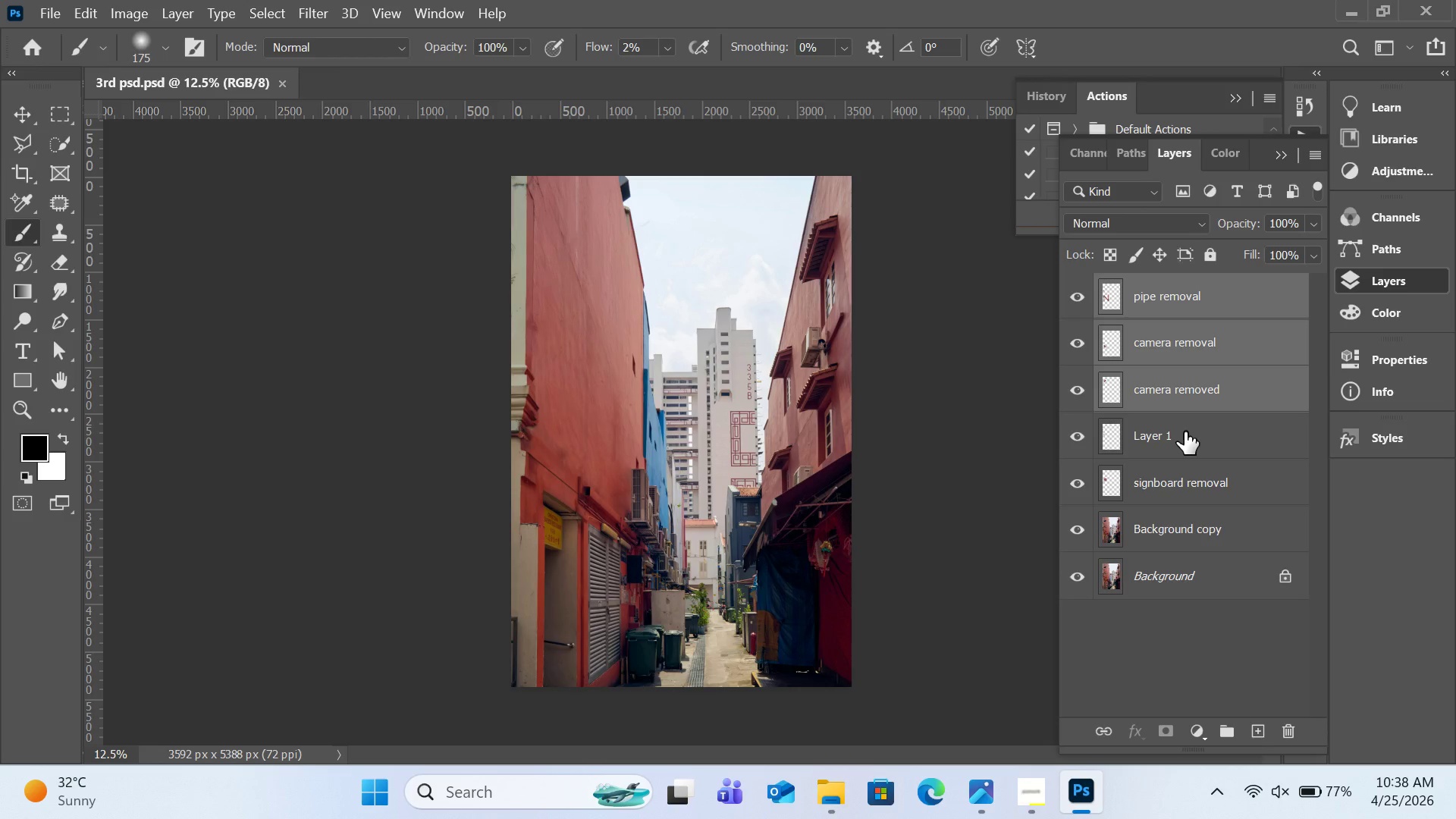 
left_click([1185, 431])
 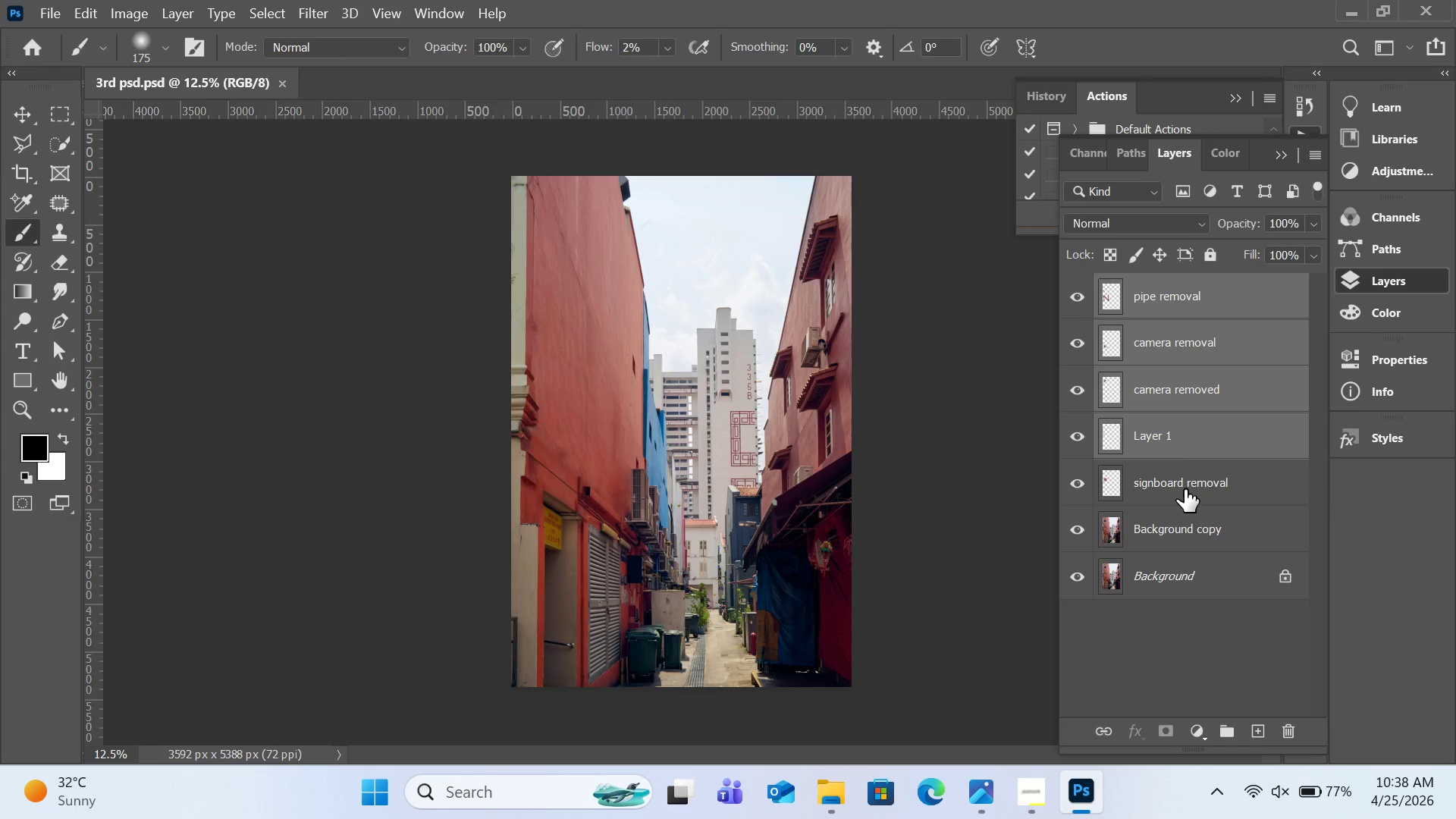 
left_click([1185, 489])
 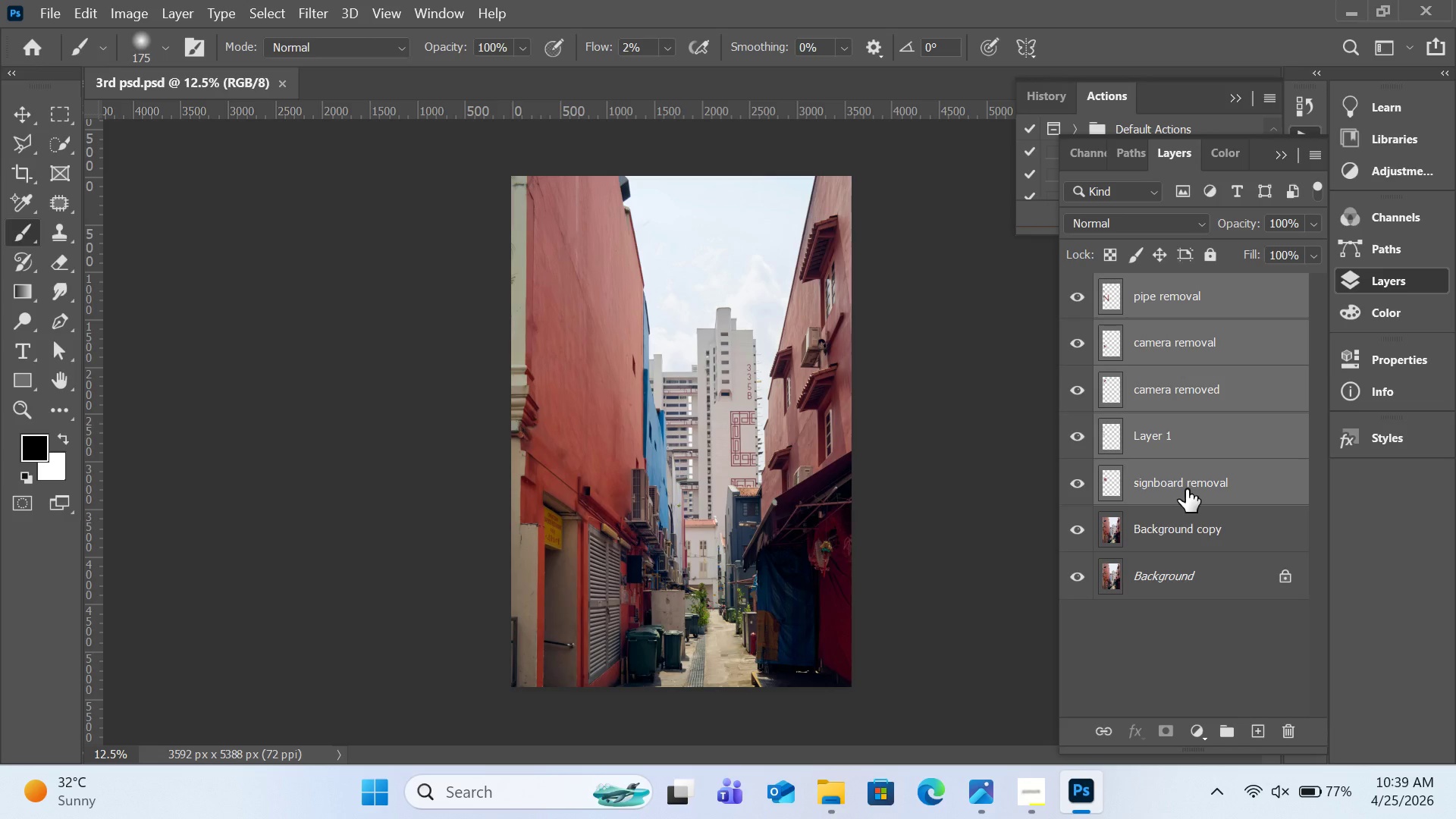 
key(Control+ControlLeft)
 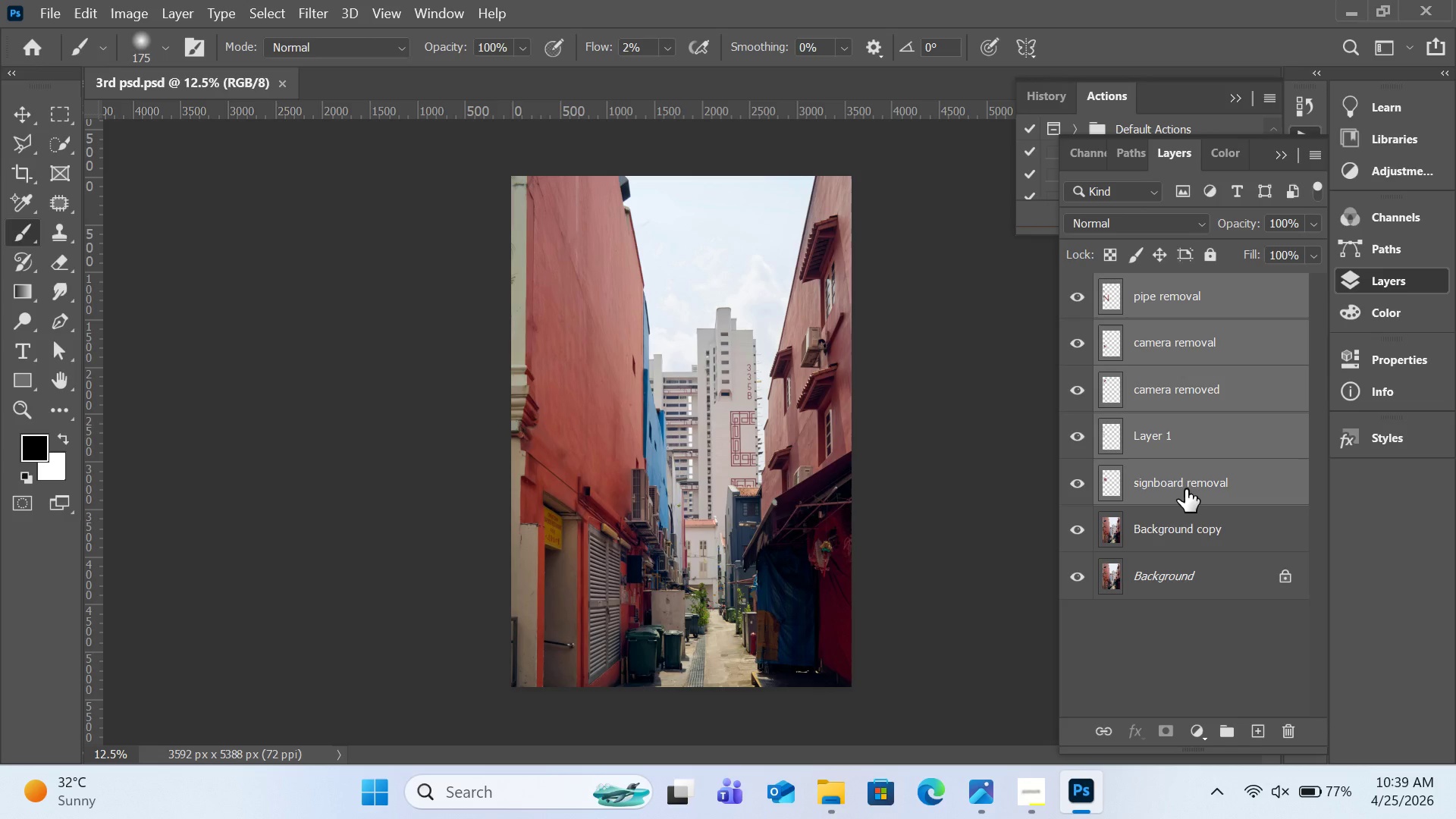 
key(Control+G)
 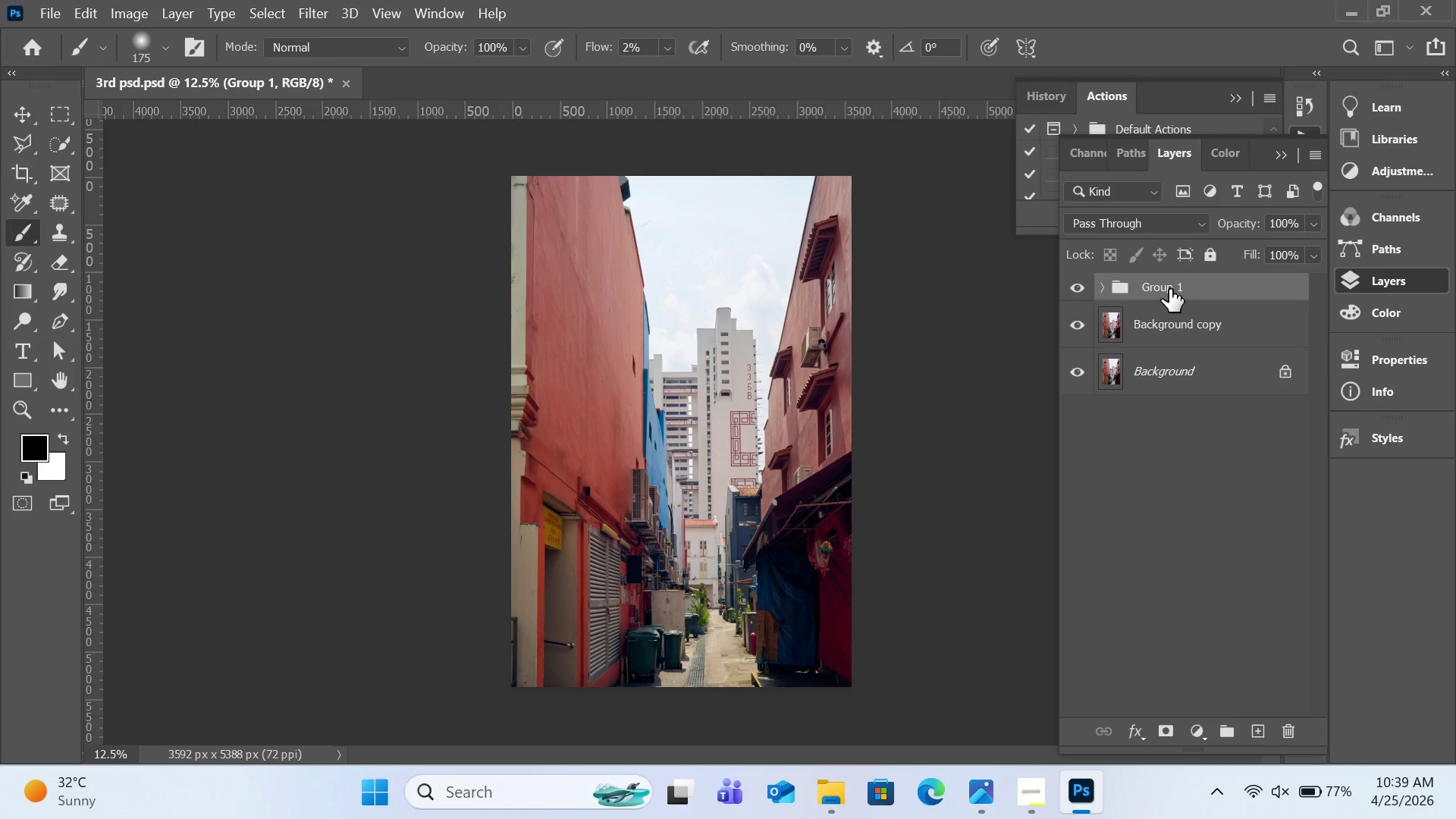 
double_click([1169, 289])
 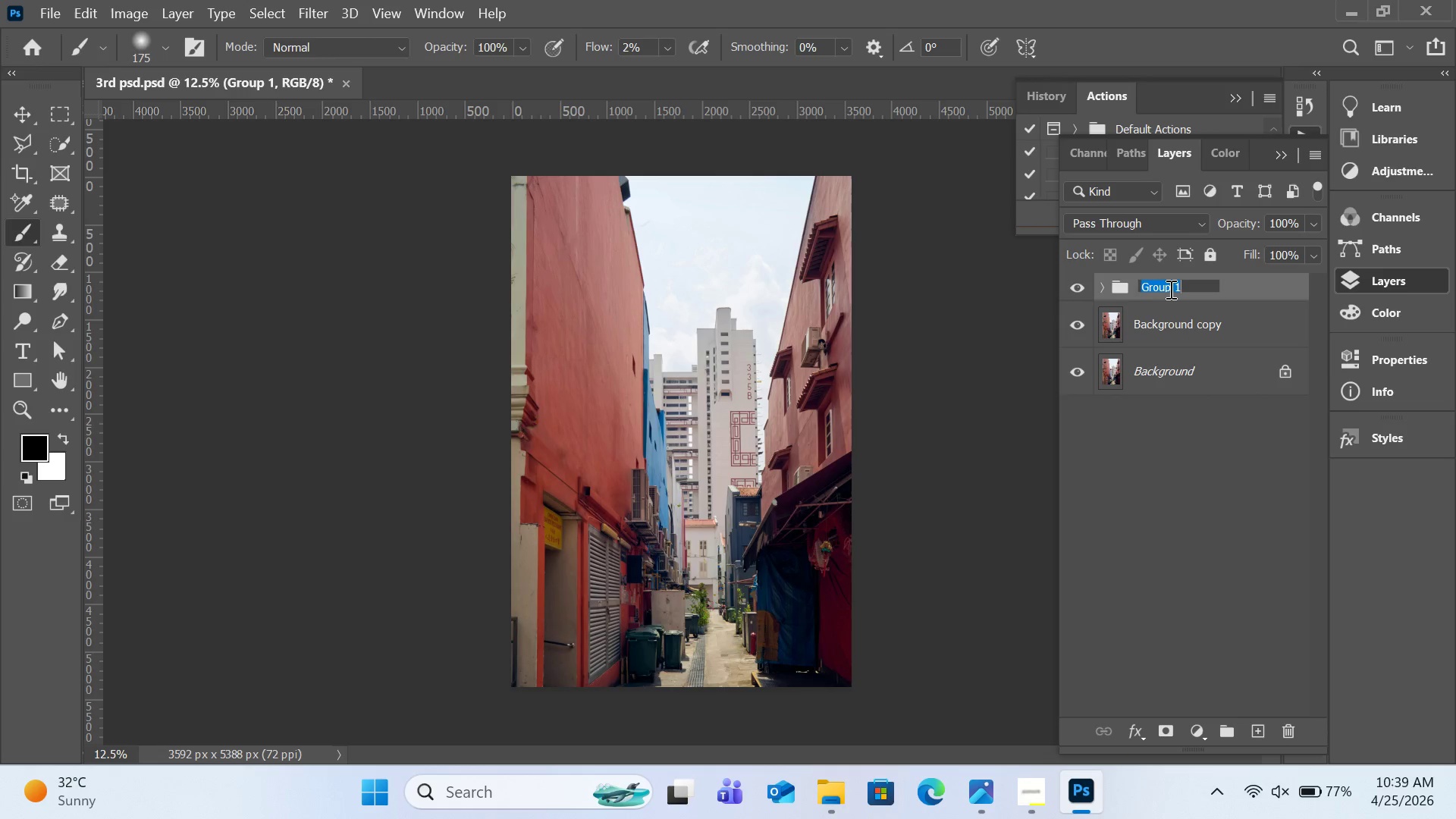 
type(D)
key(Backspace)
type(Modern Distractions)
 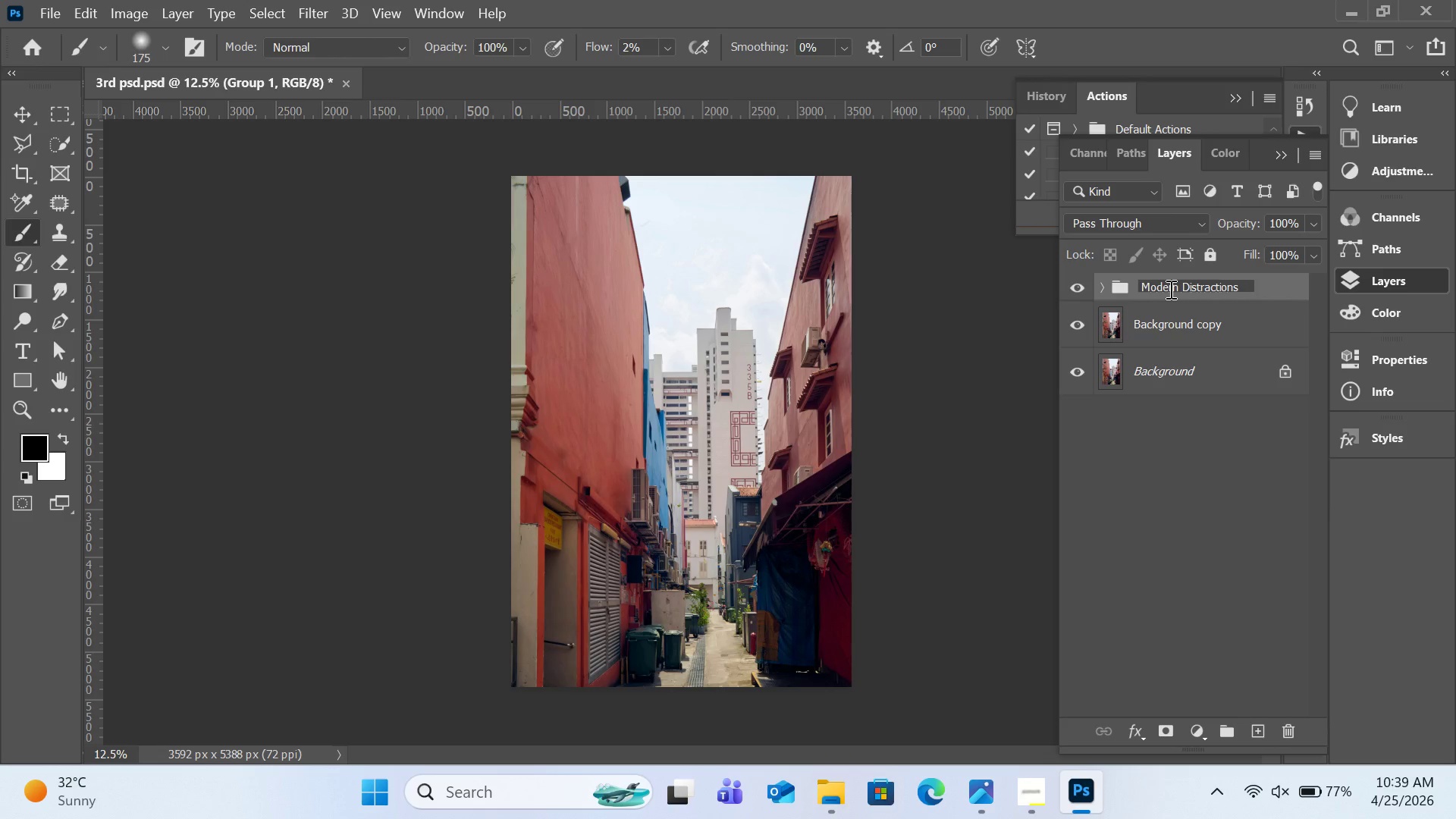 
key(Enter)
 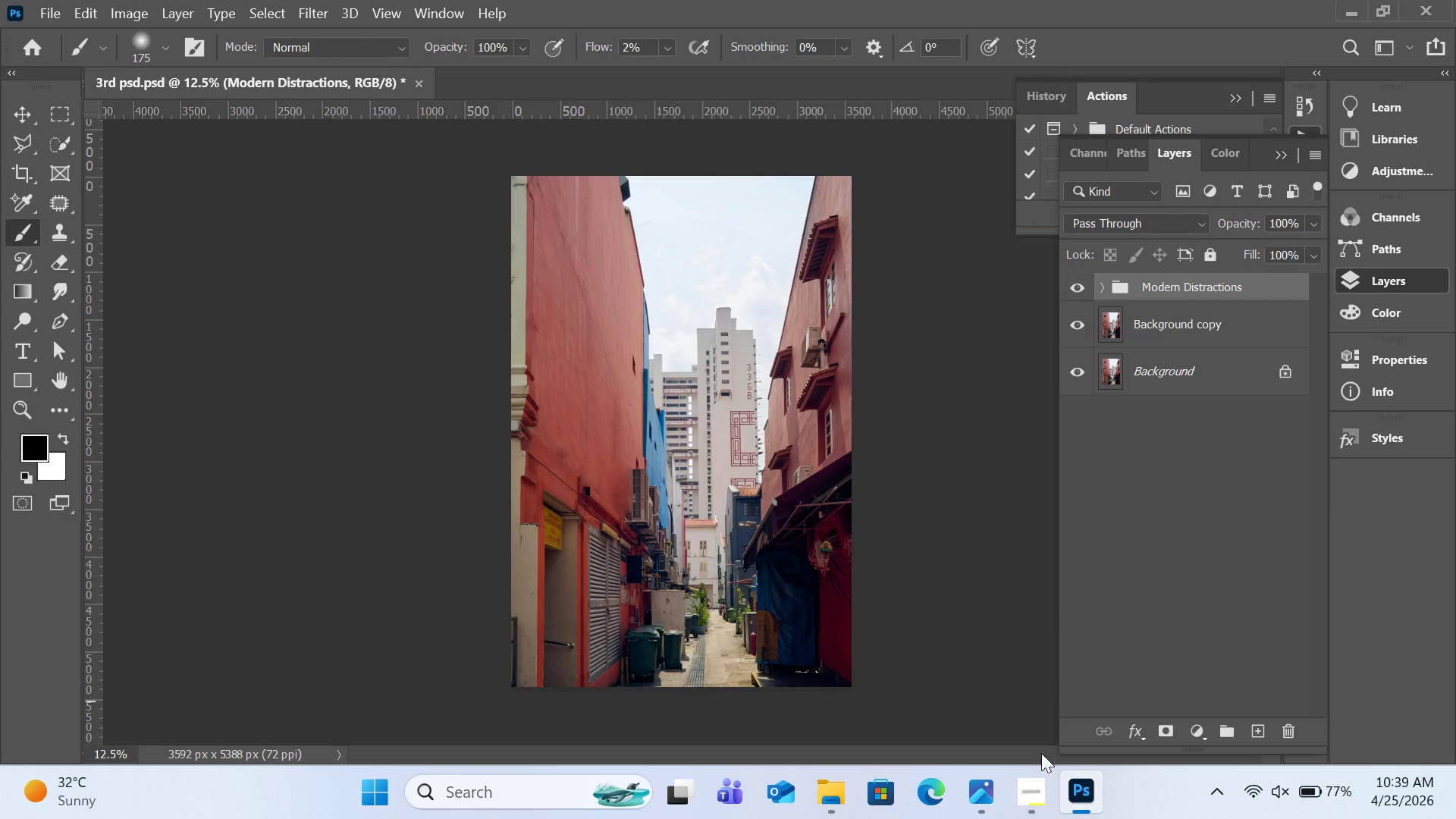 
left_click([1034, 792])